 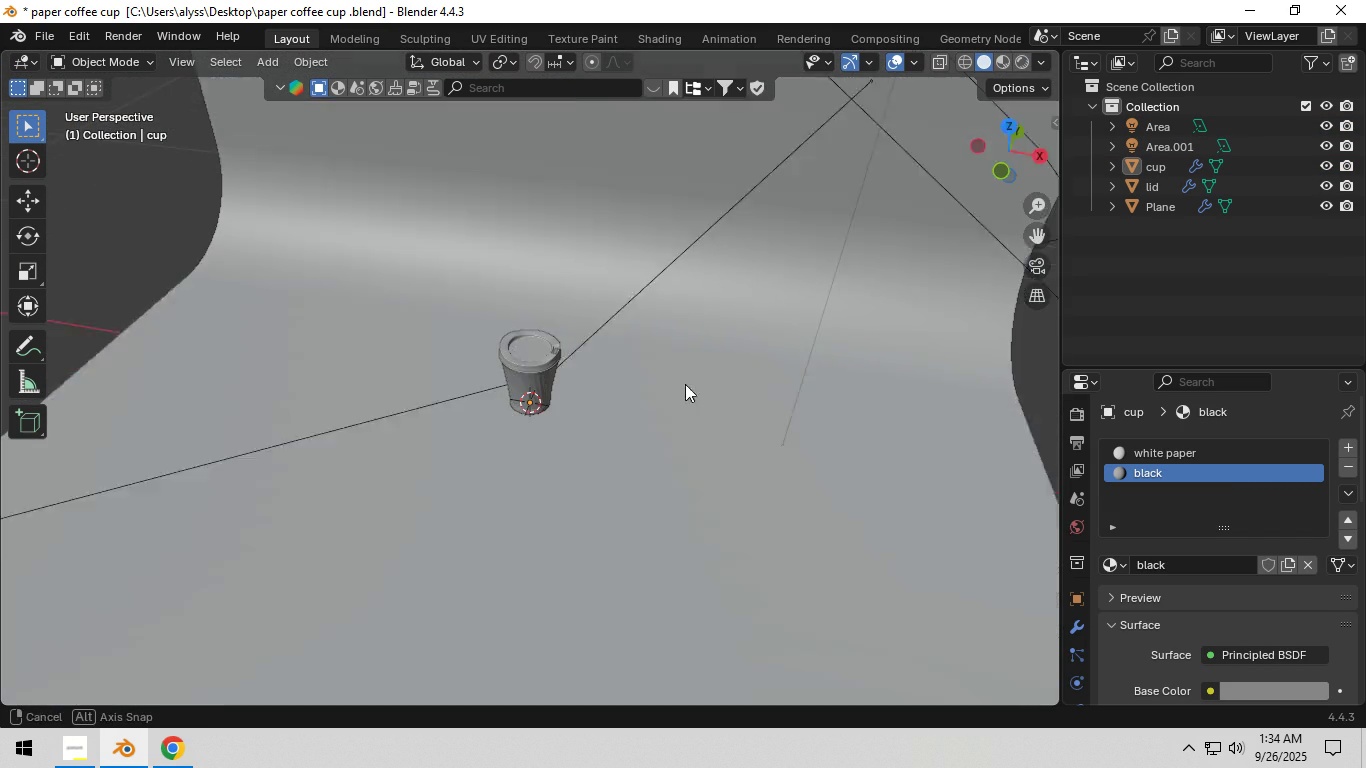 
scroll: coordinate [669, 387], scroll_direction: down, amount: 2.0
 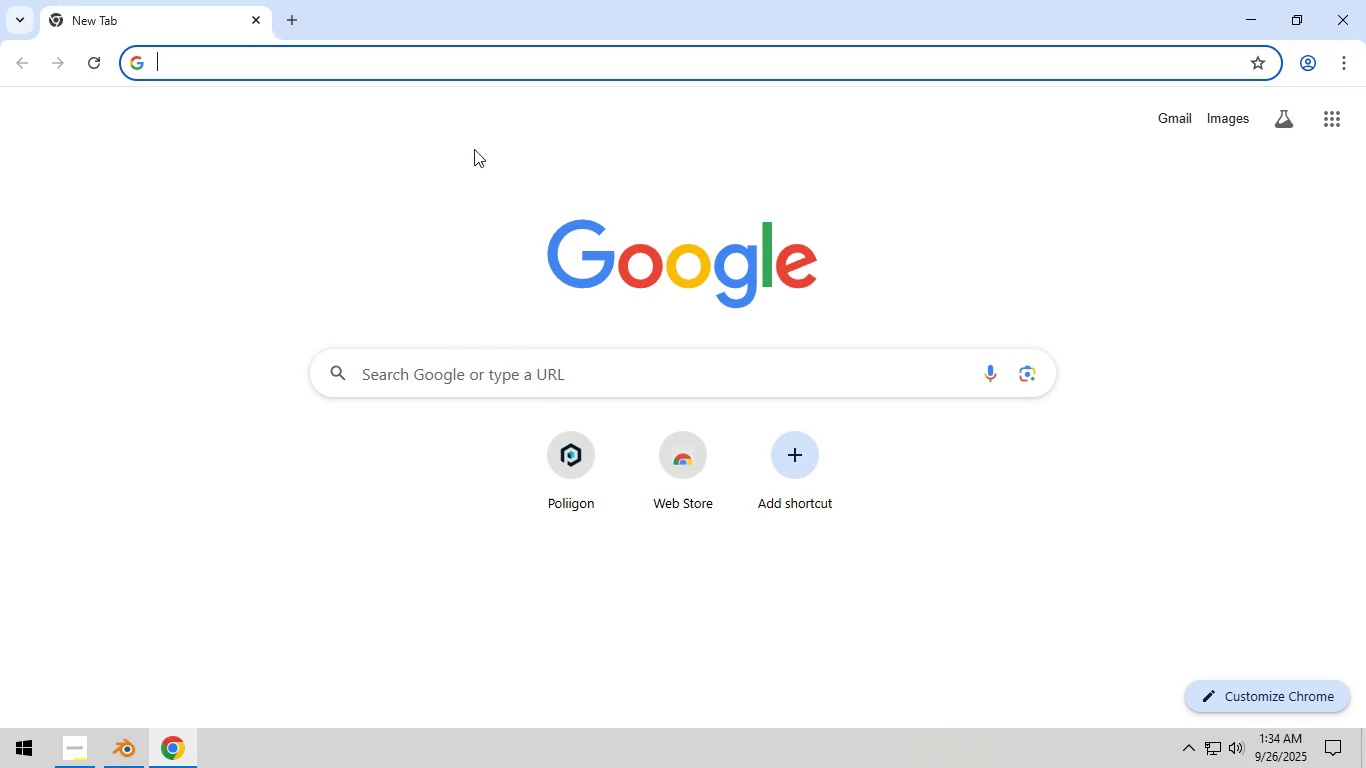 
left_click([296, 26])
 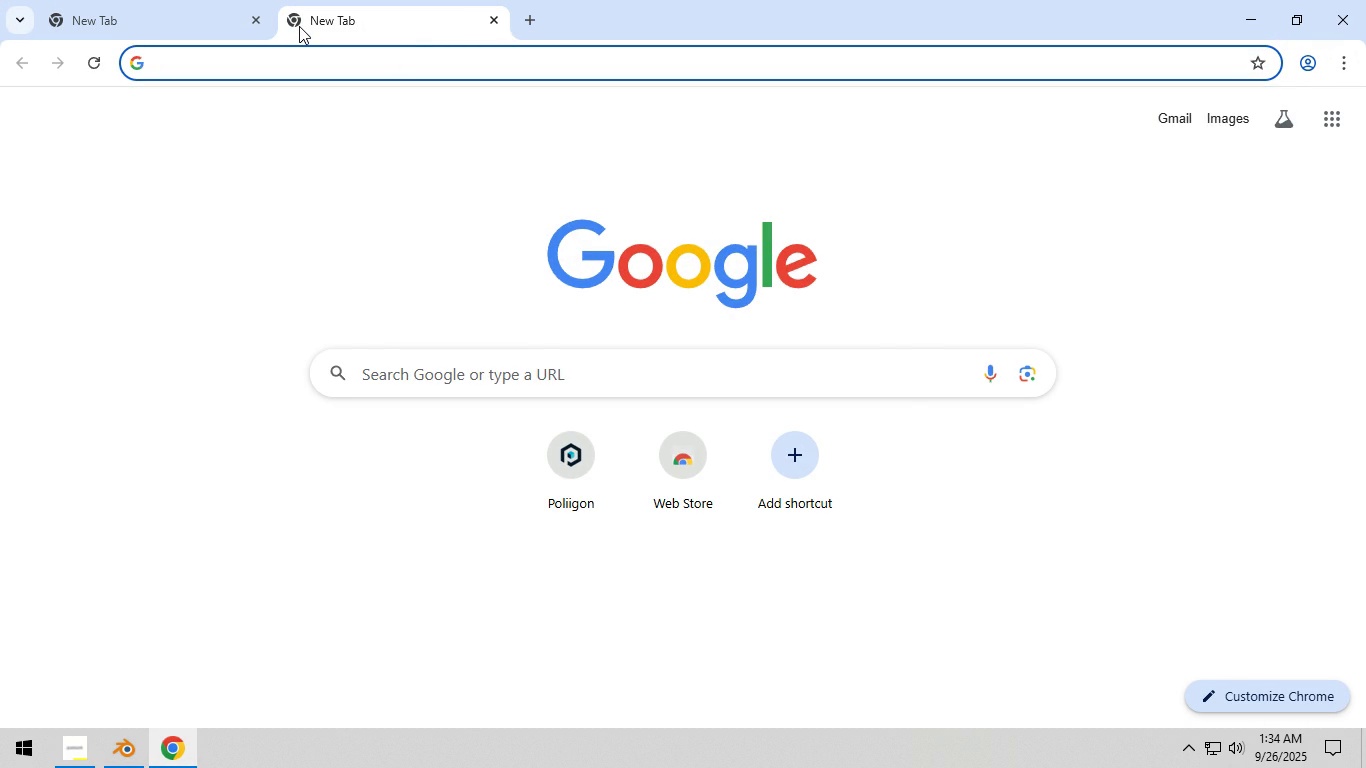 
type(cc)
 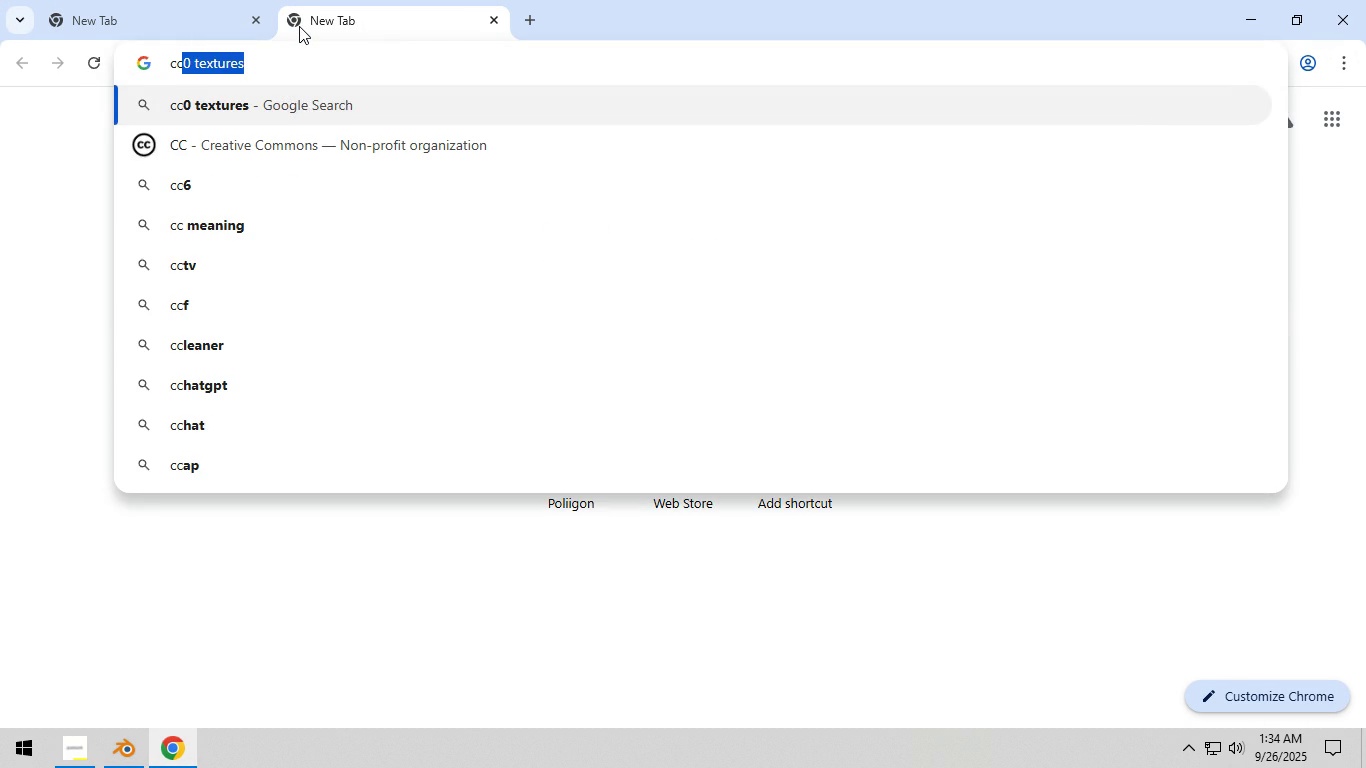 
key(Enter)
 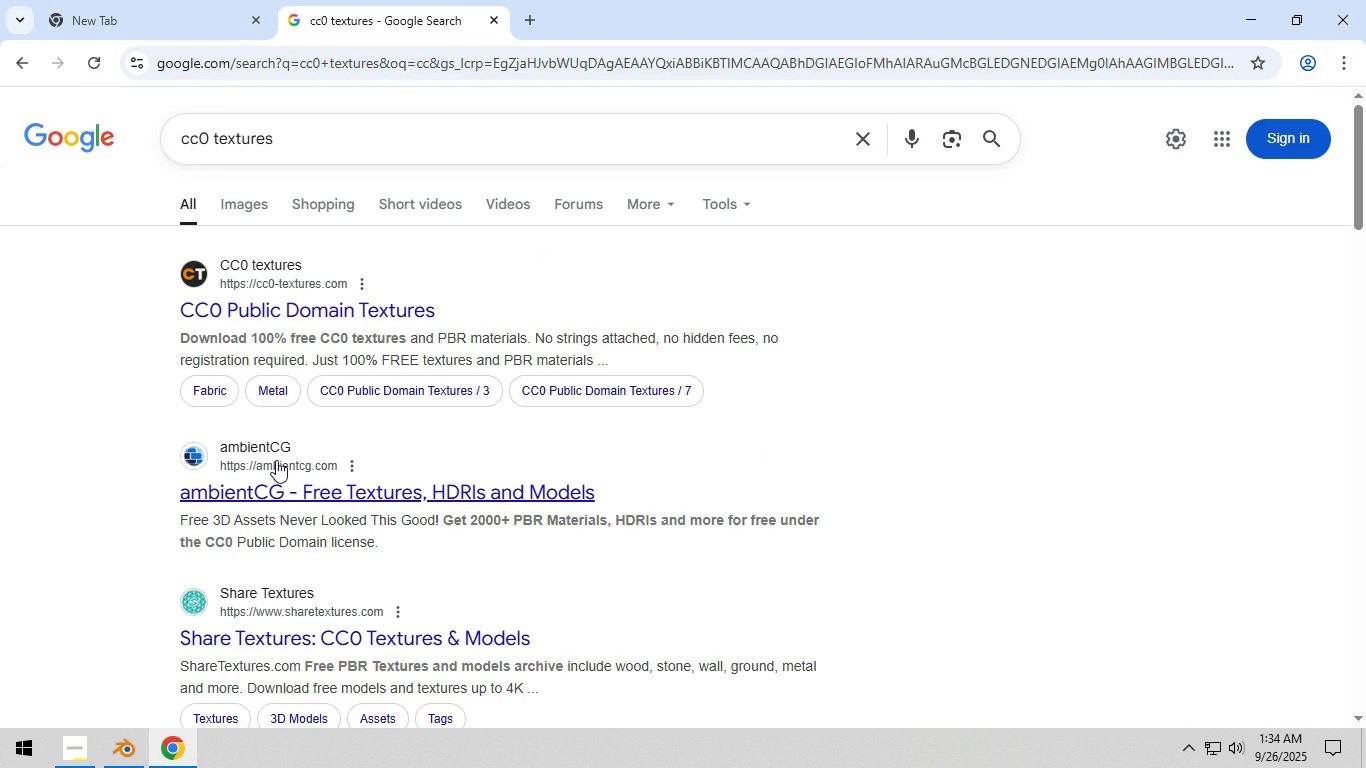 
left_click([278, 488])